 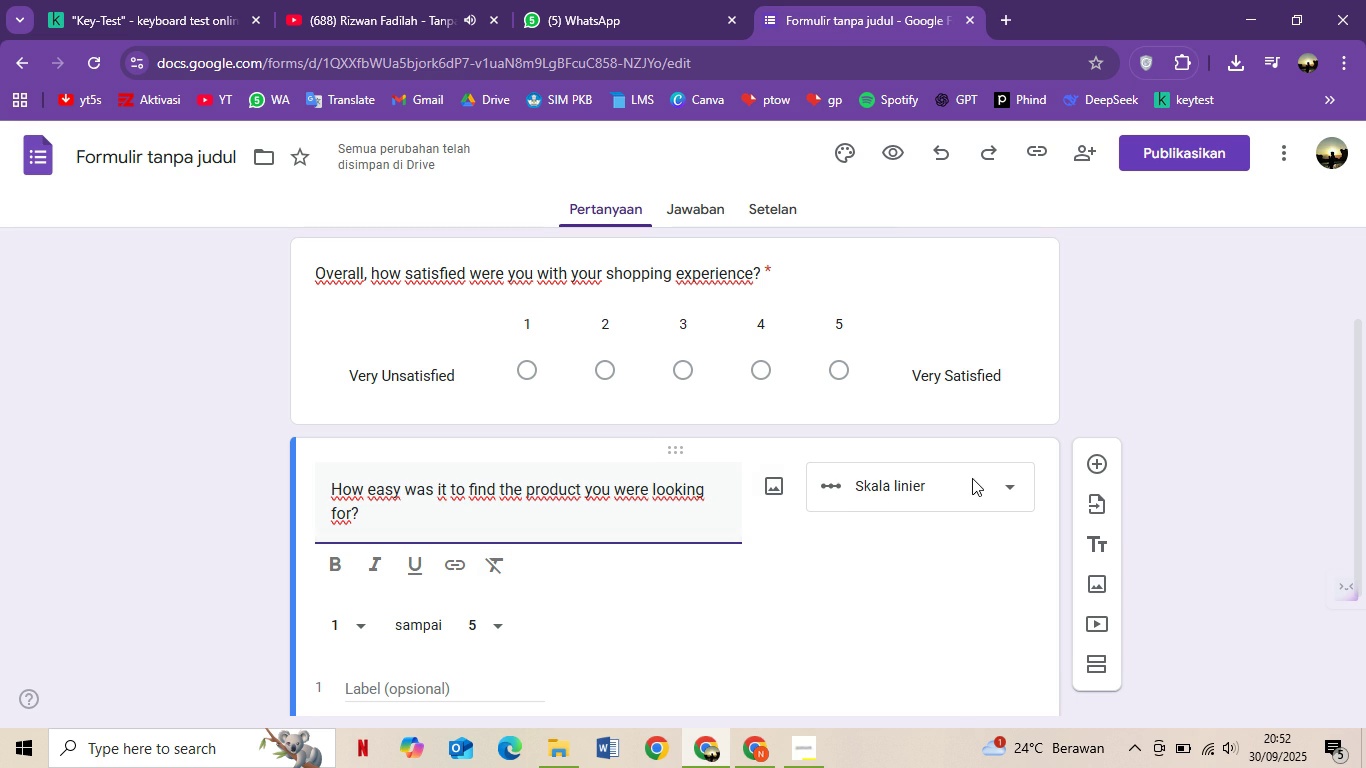 
left_click([1009, 485])
 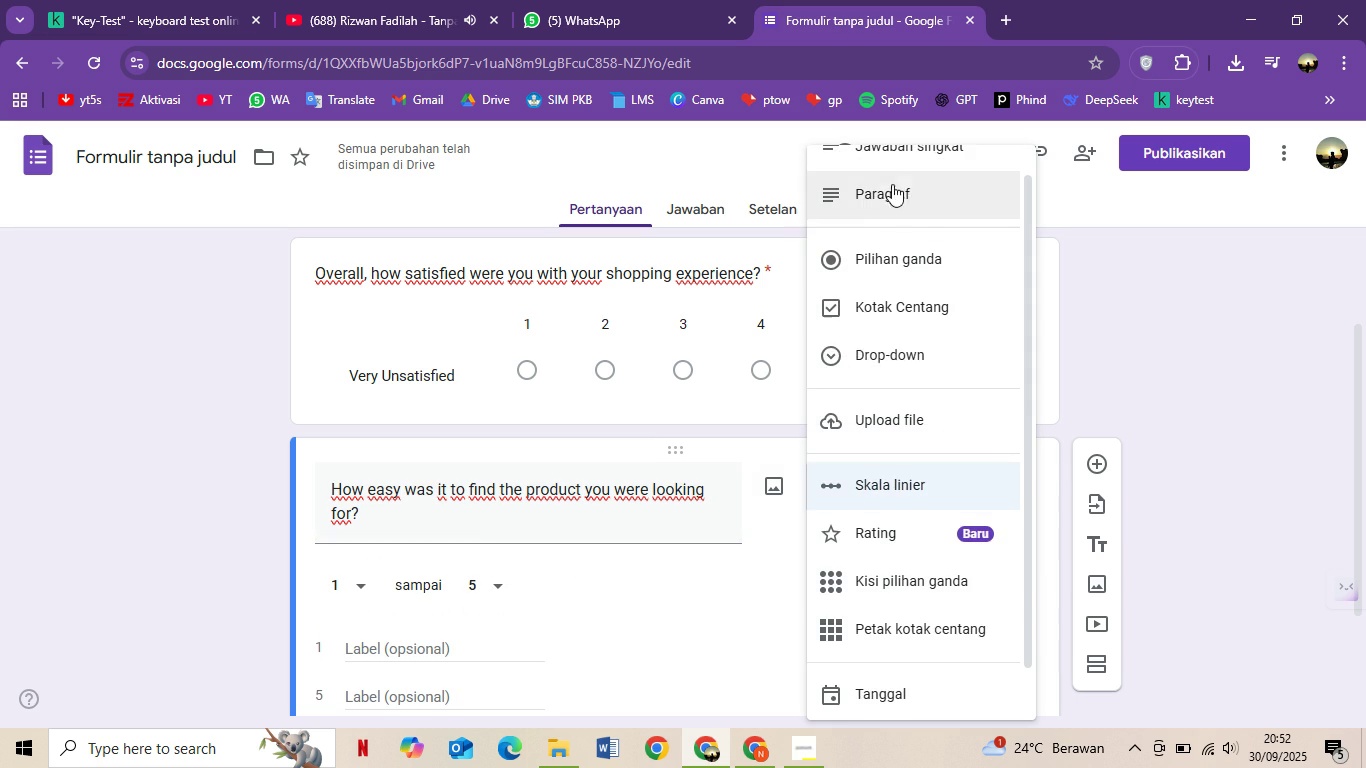 
scroll: coordinate [897, 208], scroll_direction: up, amount: 4.0
 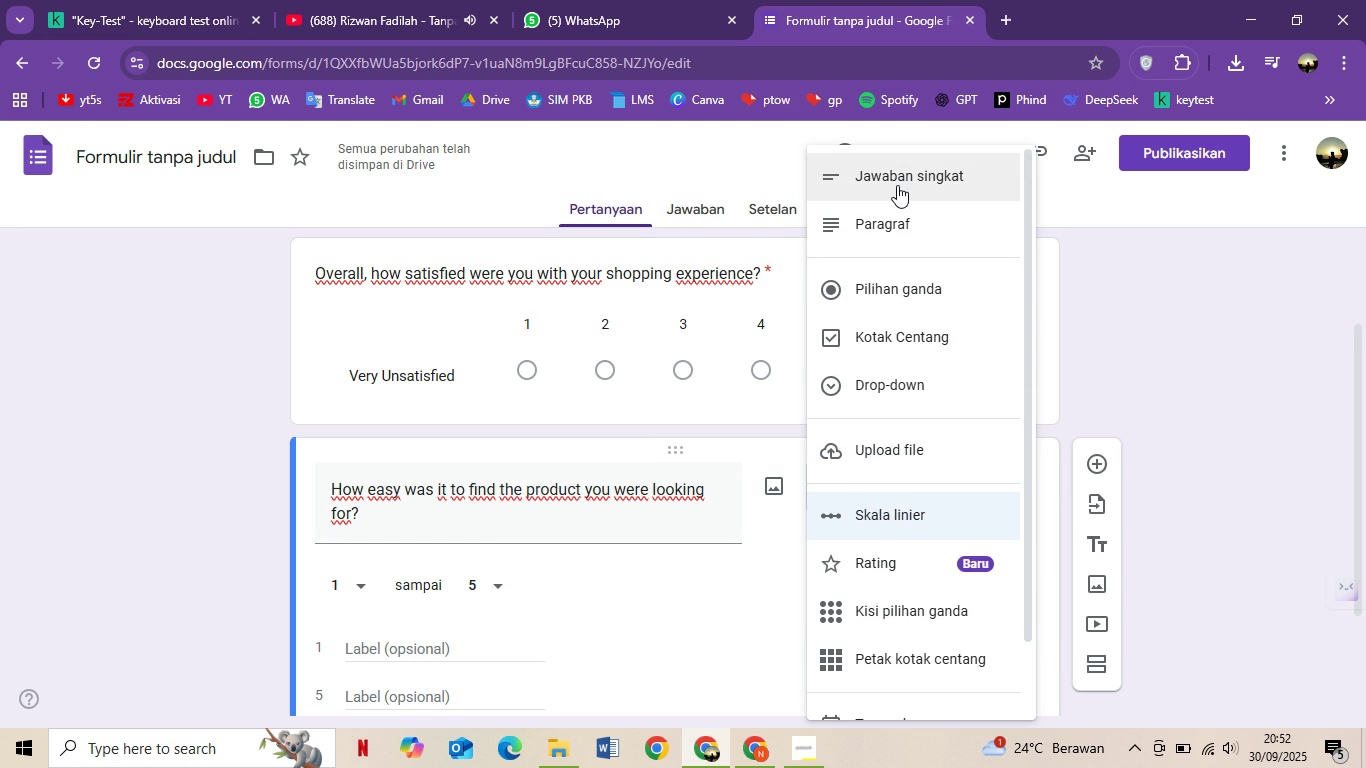 
left_click([897, 185])
 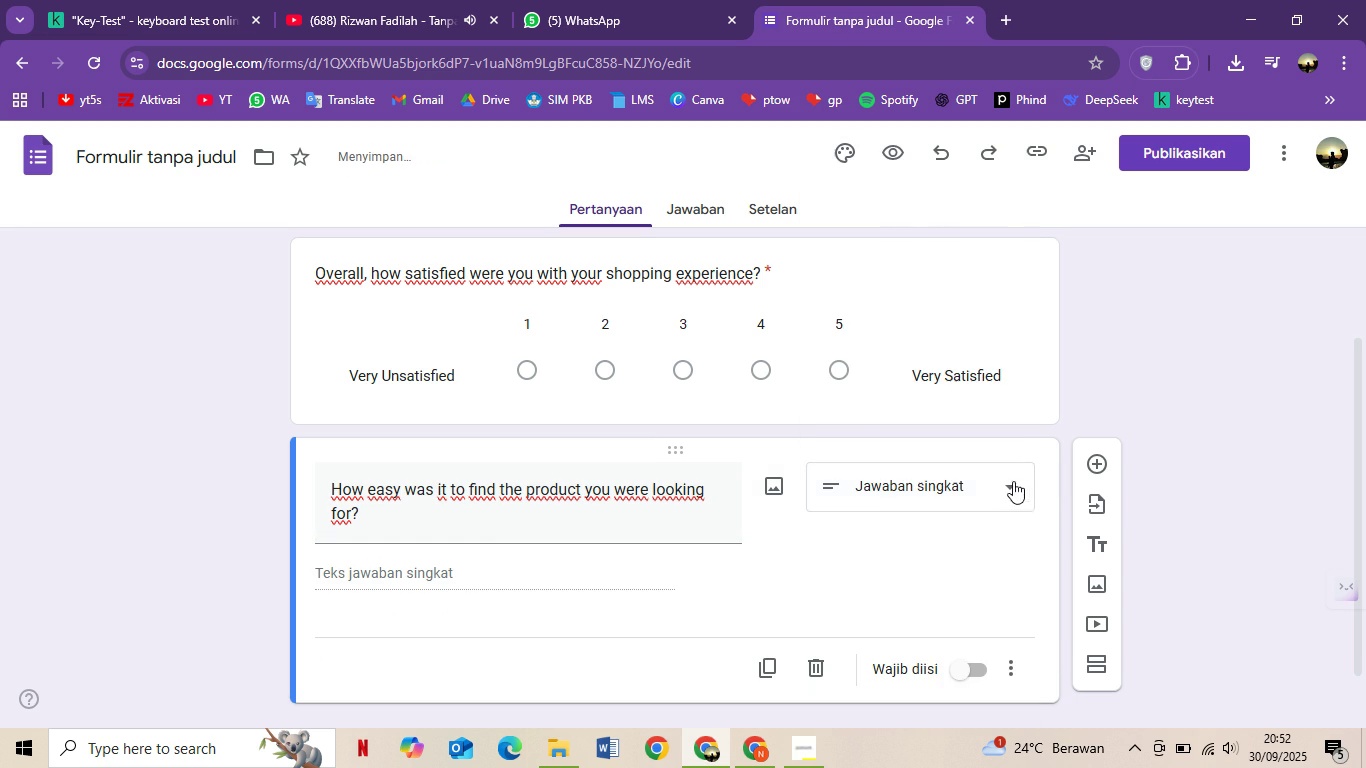 
left_click([1012, 481])
 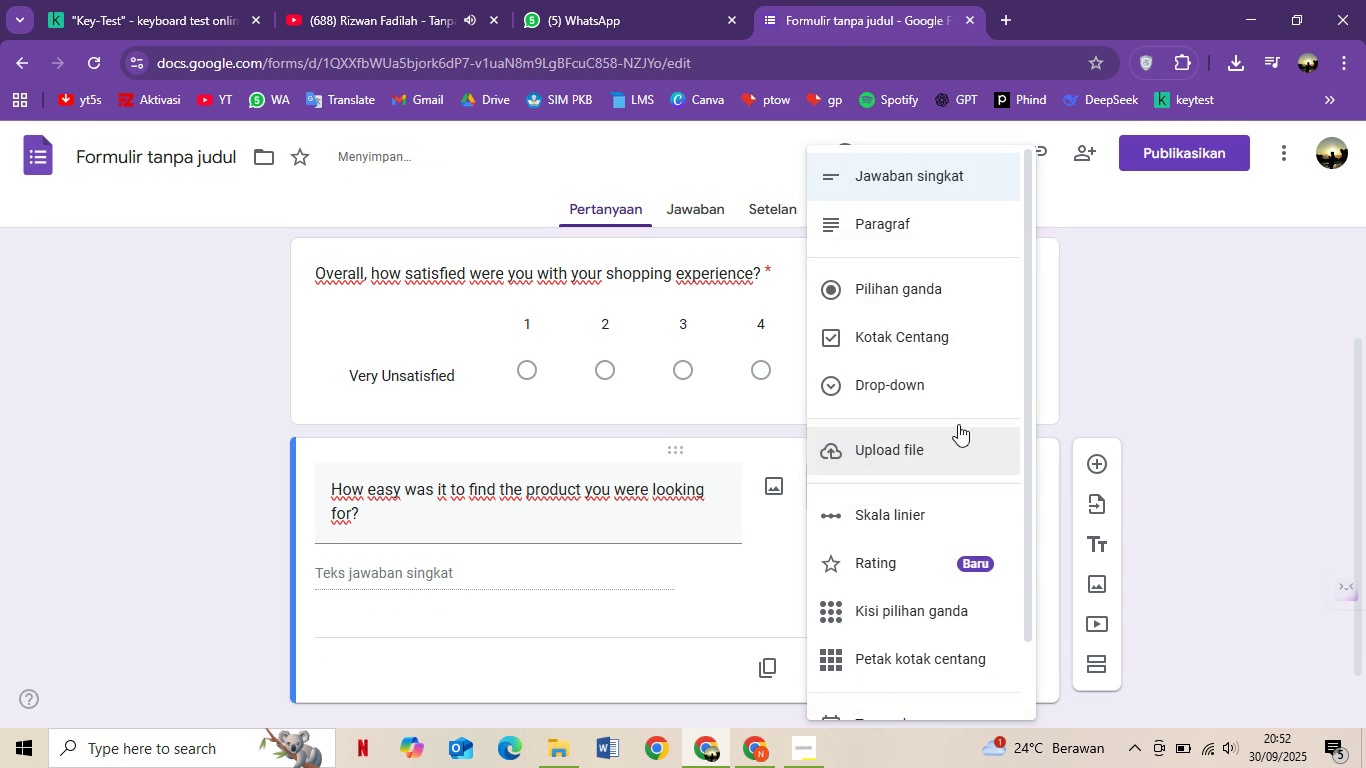 
scroll: coordinate [933, 357], scroll_direction: up, amount: 3.0
 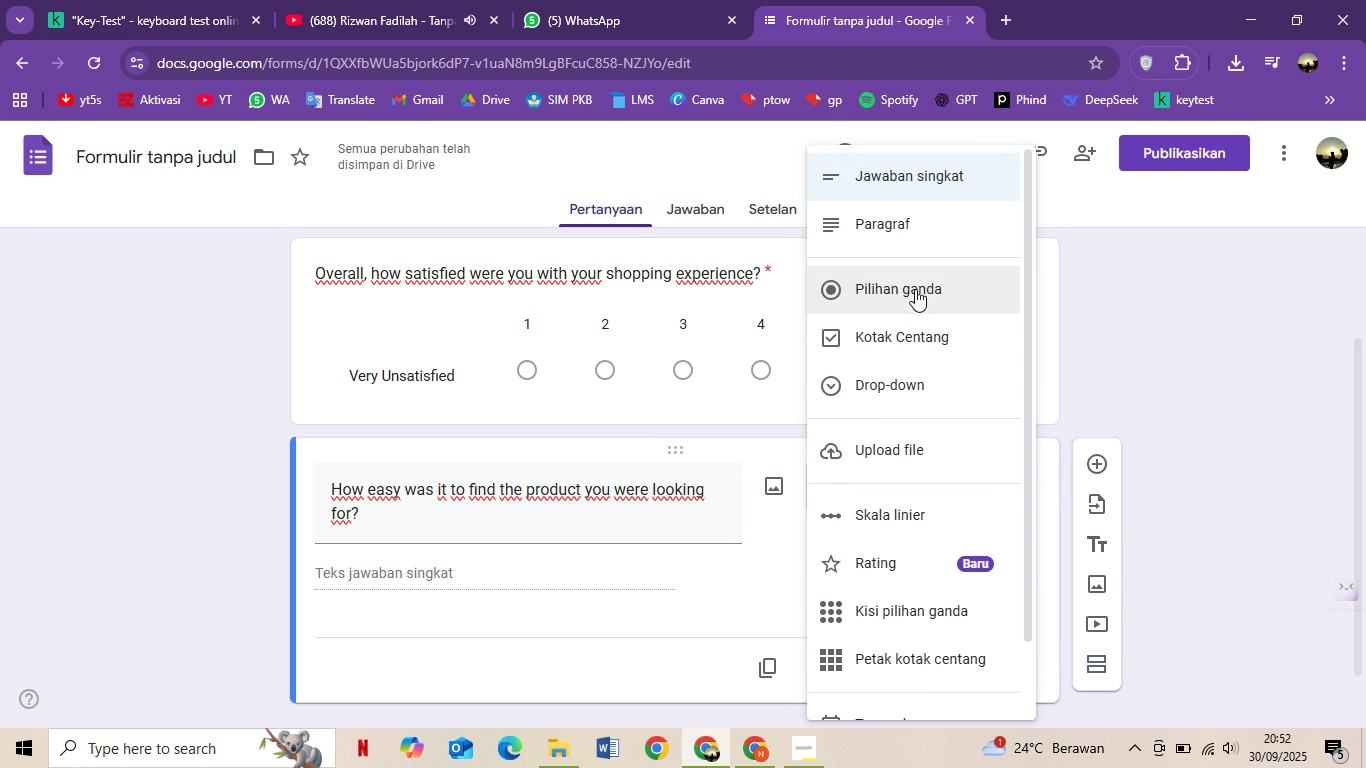 
scroll: coordinate [913, 298], scroll_direction: down, amount: 4.0
 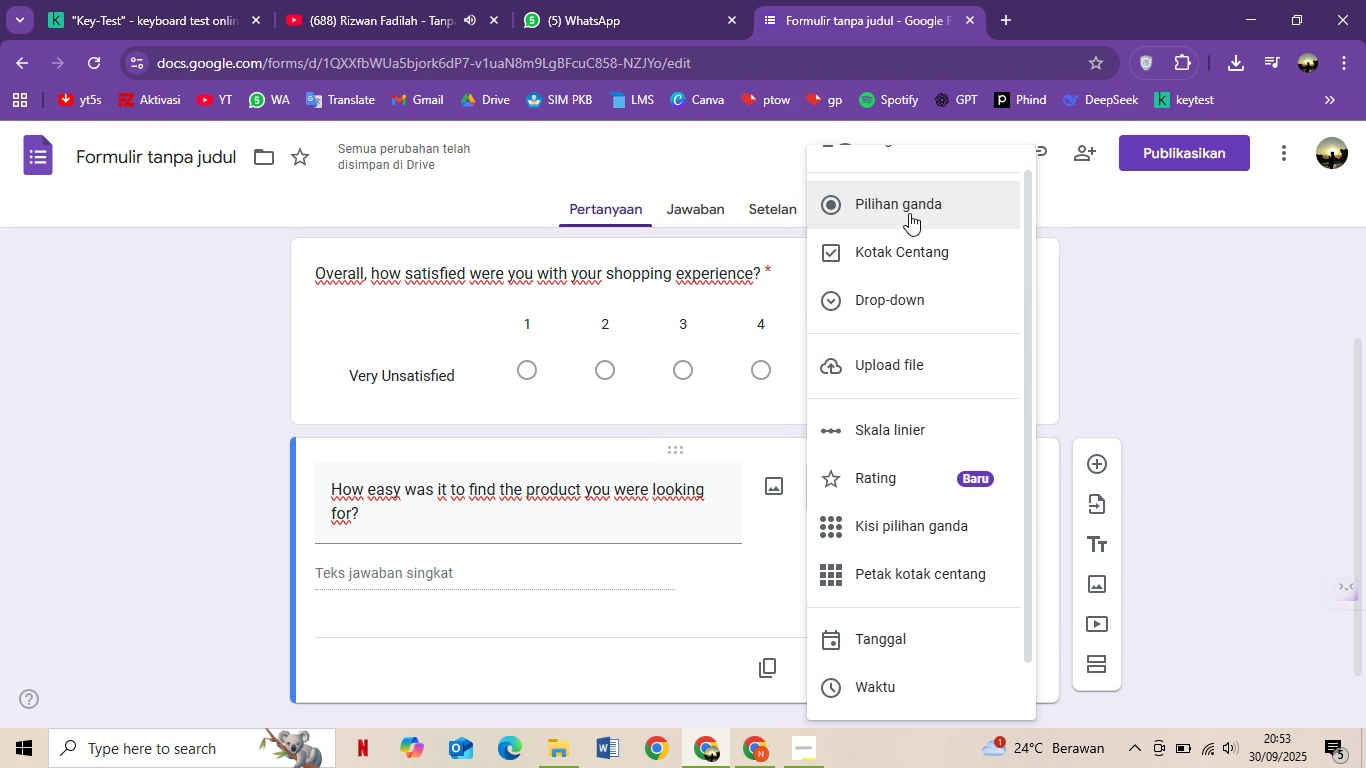 
left_click([909, 209])
 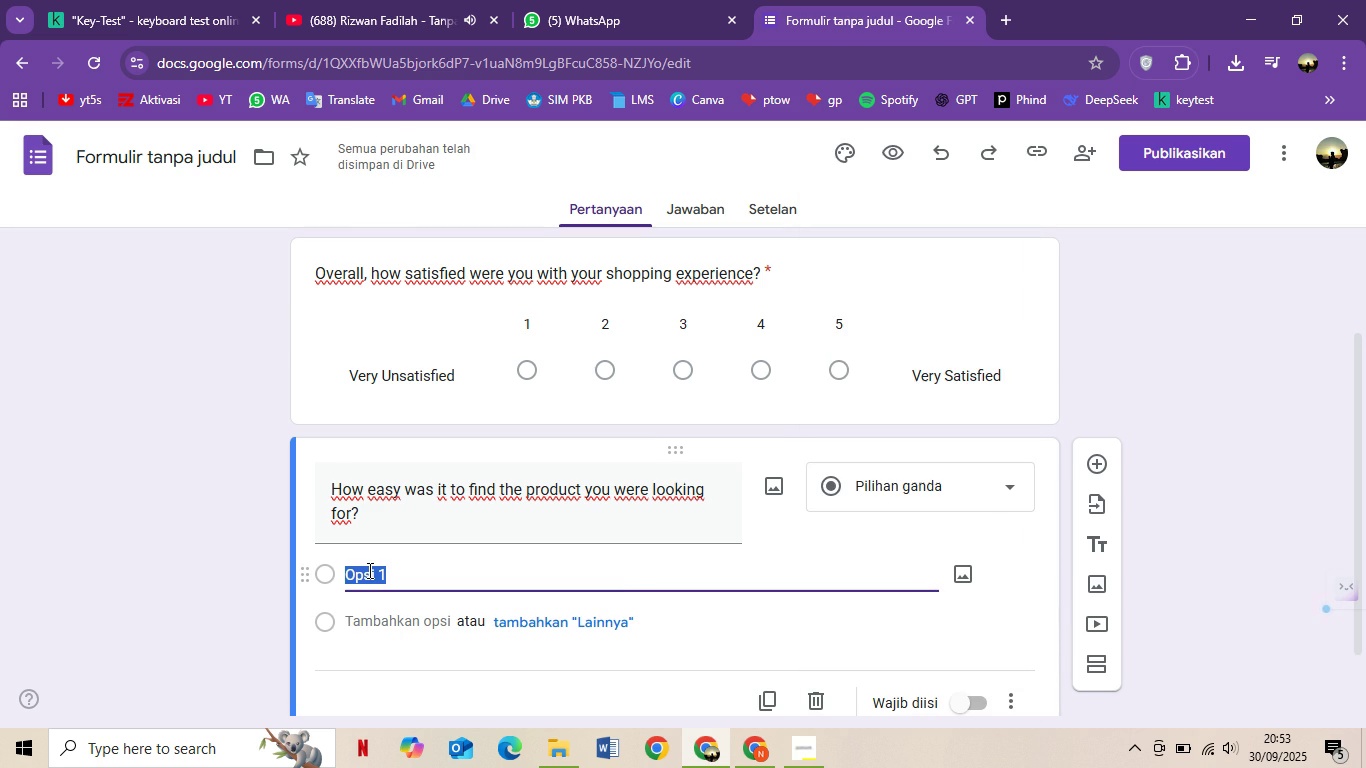 
type(Very Easy)